 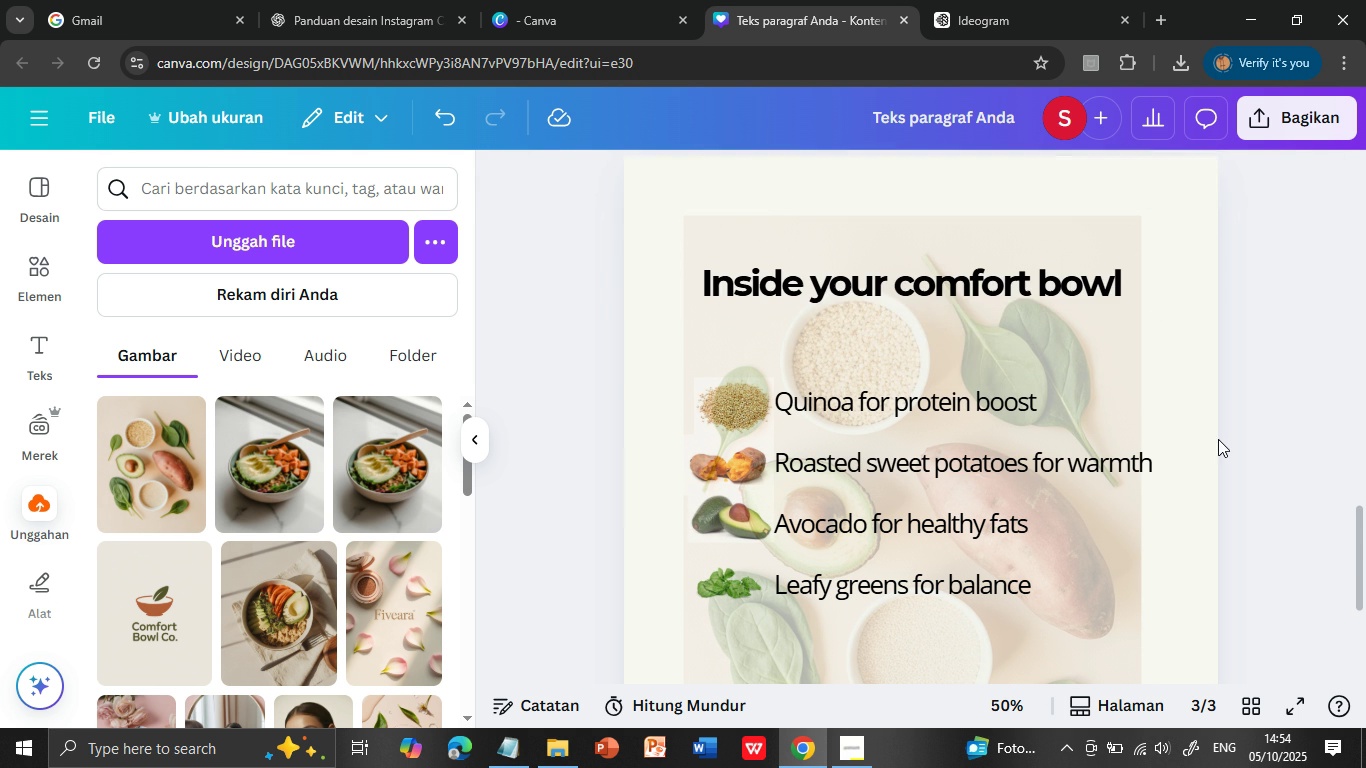 
scroll: coordinate [1211, 463], scroll_direction: down, amount: 2.0
 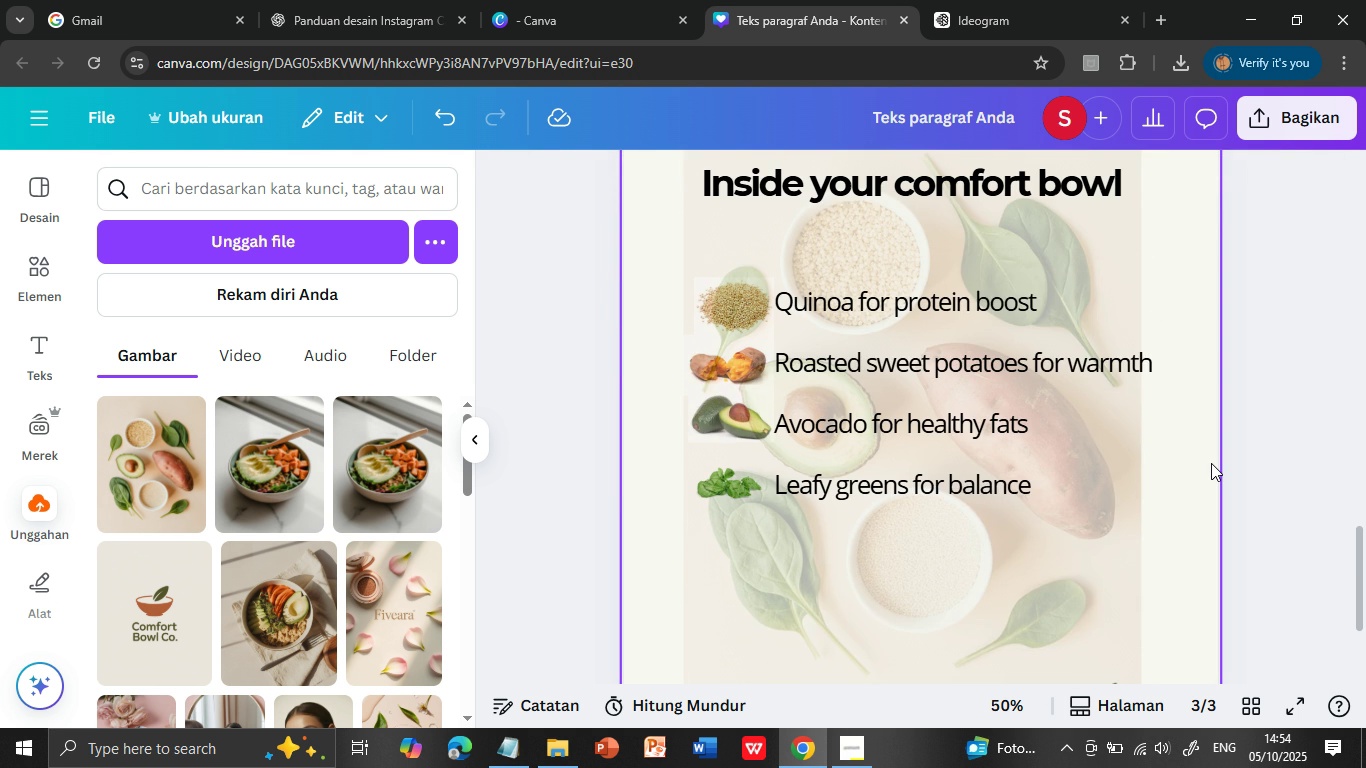 
scroll: coordinate [1130, 270], scroll_direction: up, amount: 3.0
 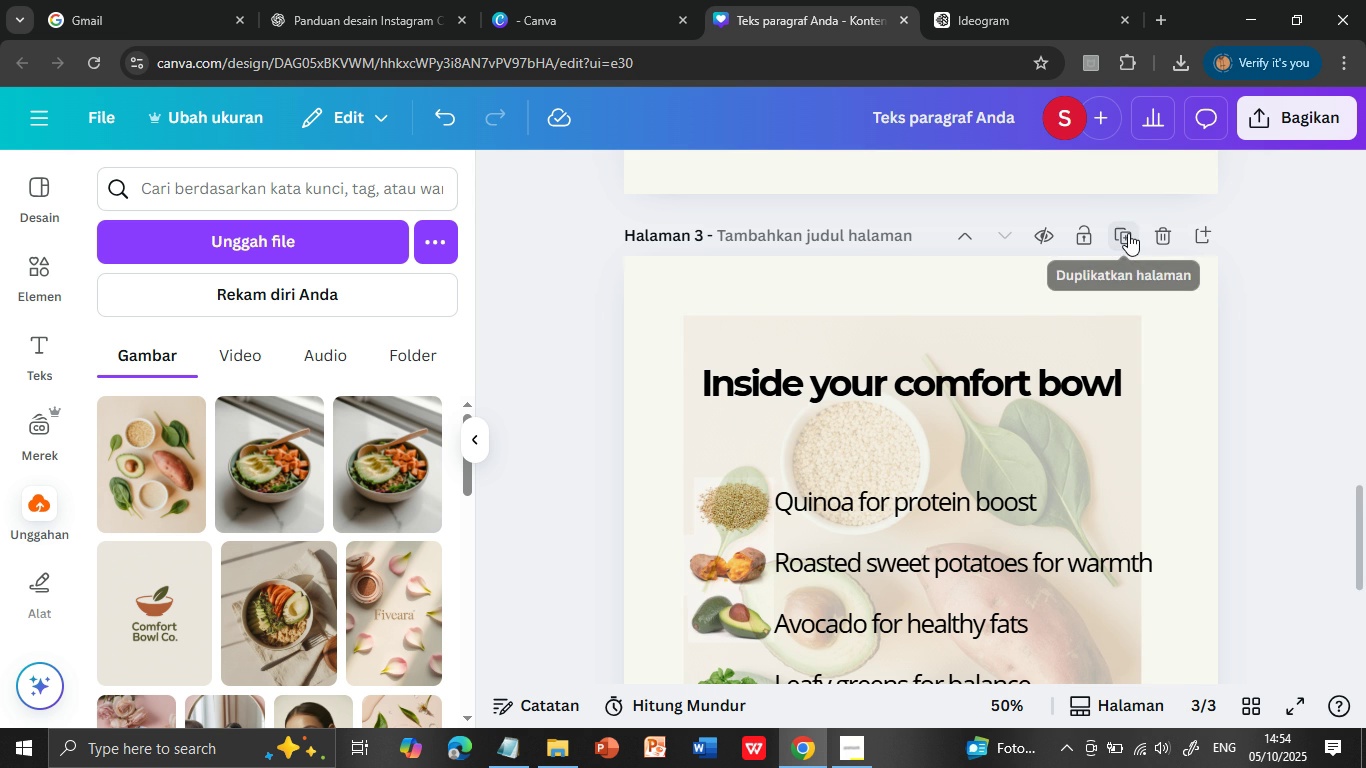 
left_click([1128, 233])
 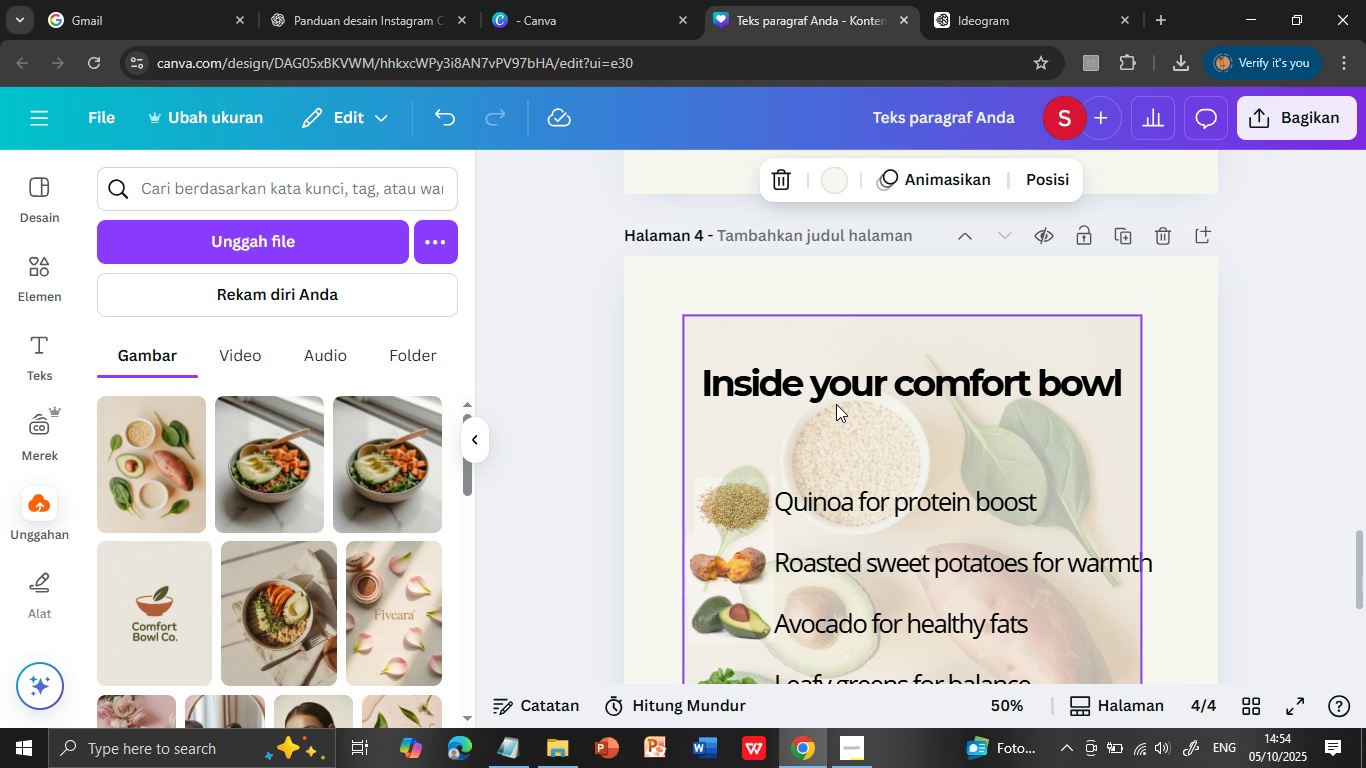 
left_click([827, 337])
 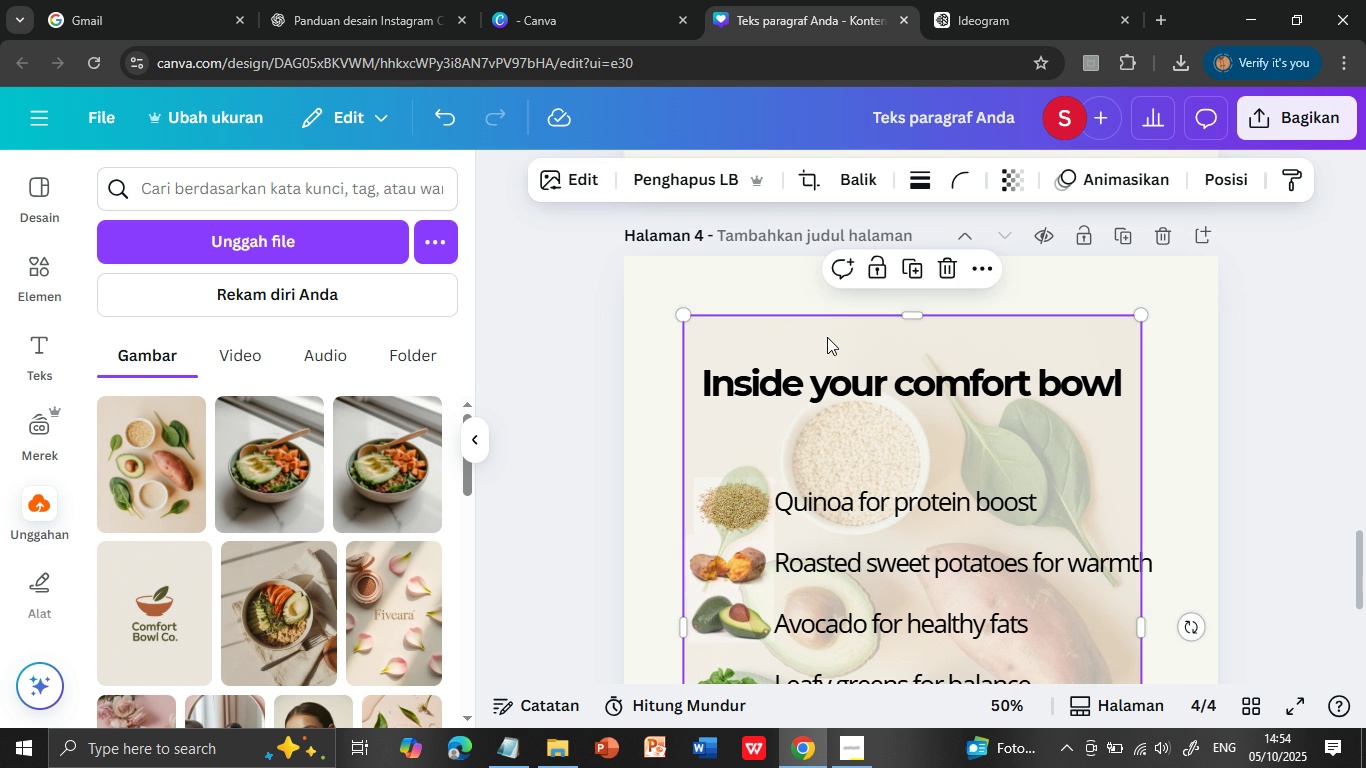 
key(Delete)
 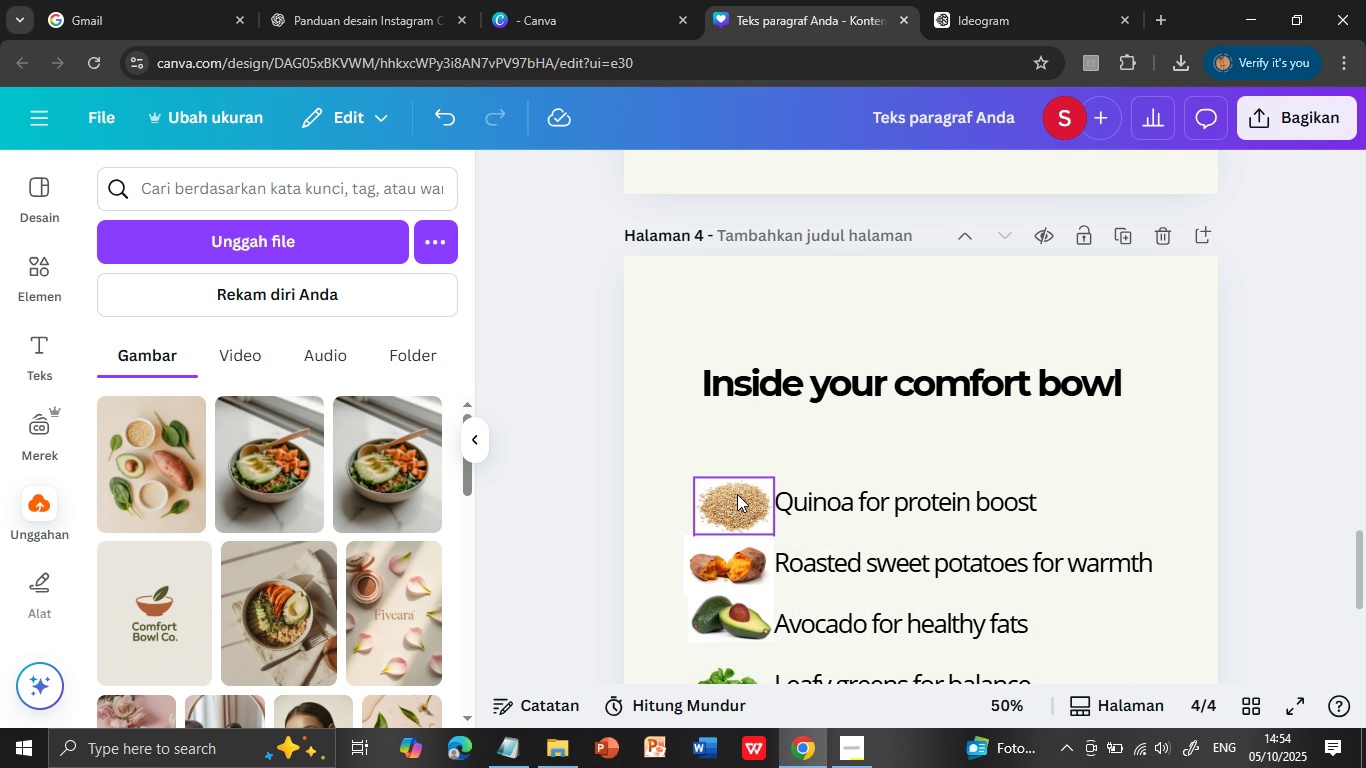 
left_click([737, 494])
 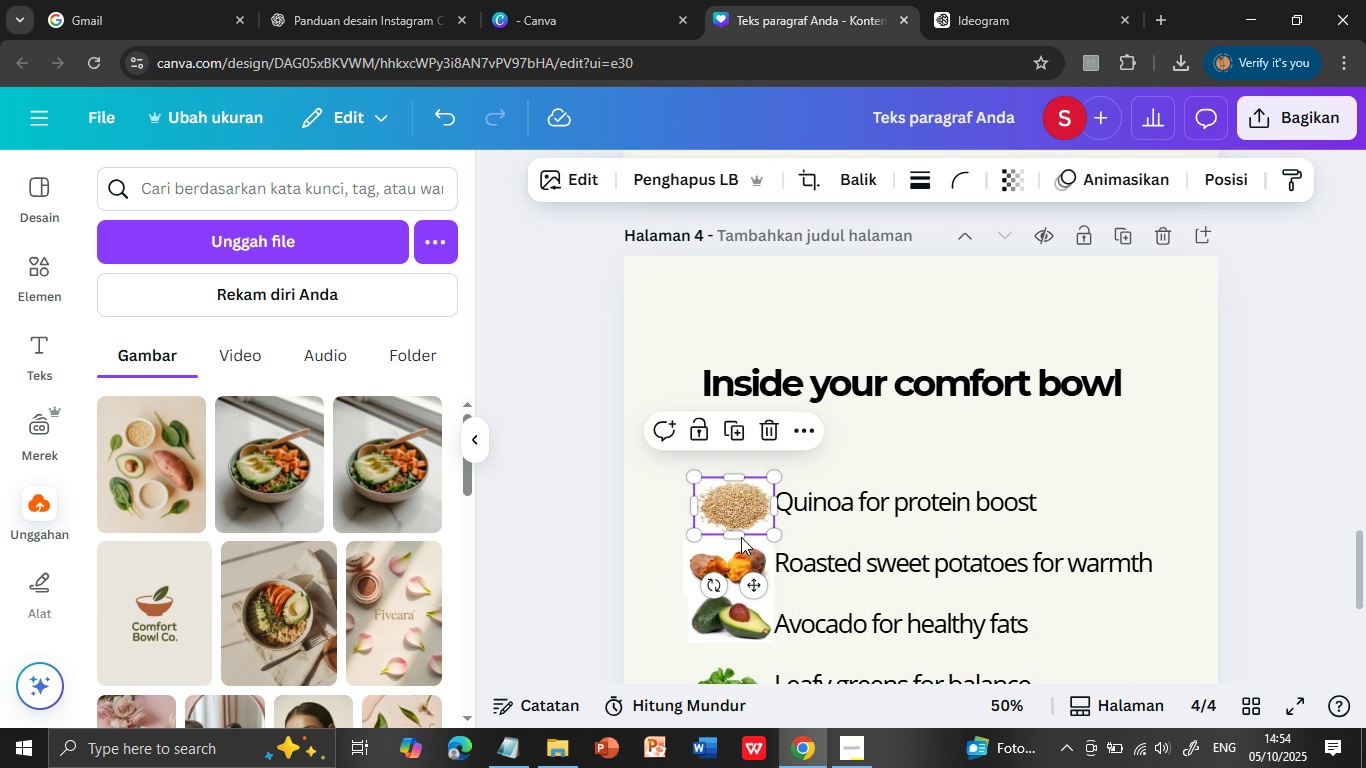 
key(Delete)
 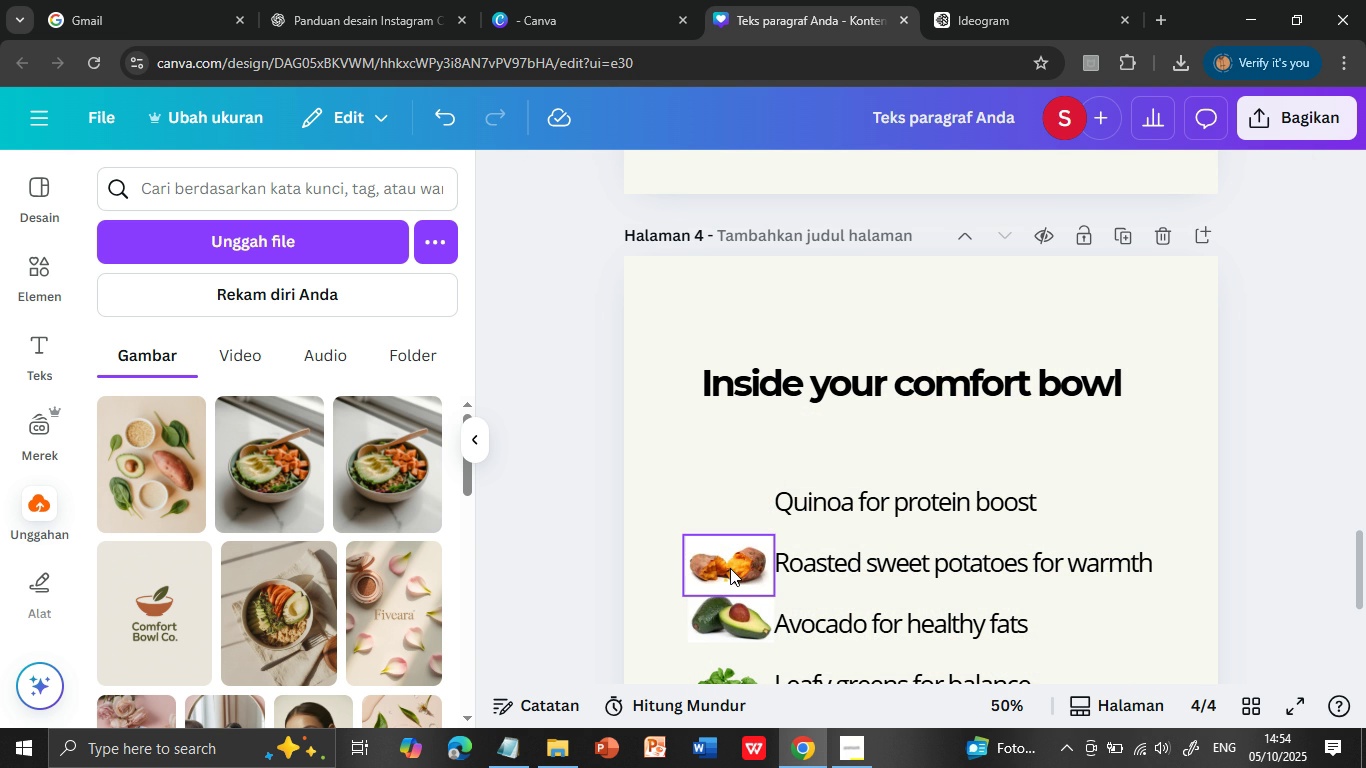 
left_click([730, 568])
 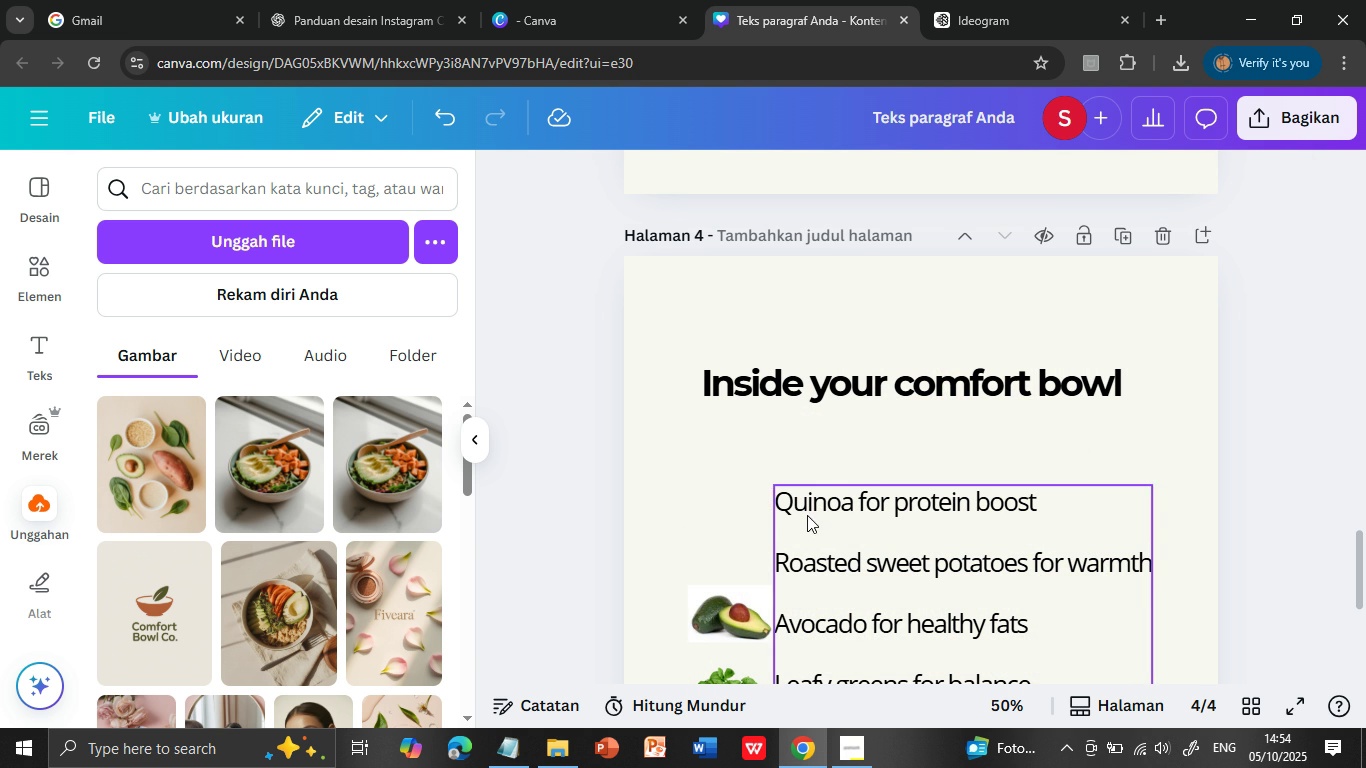 
key(Delete)
 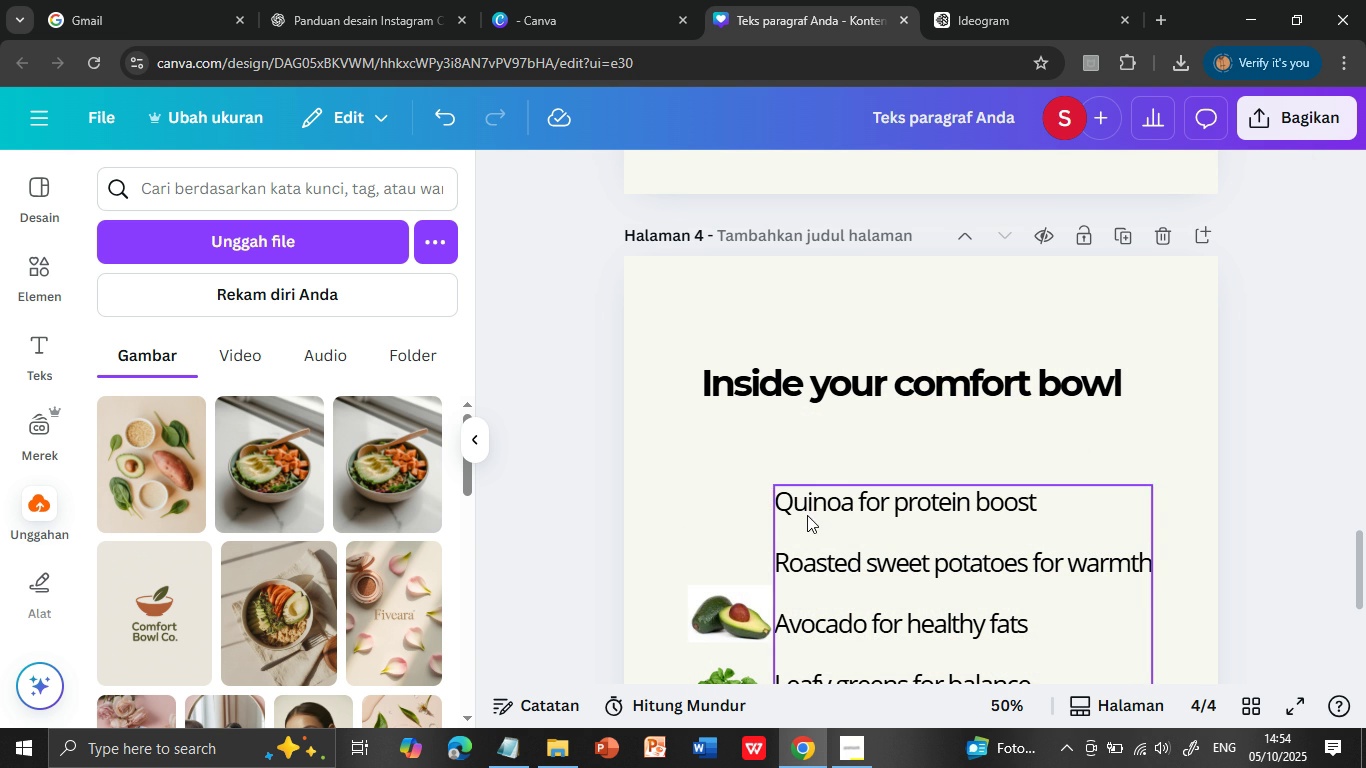 
left_click([808, 514])
 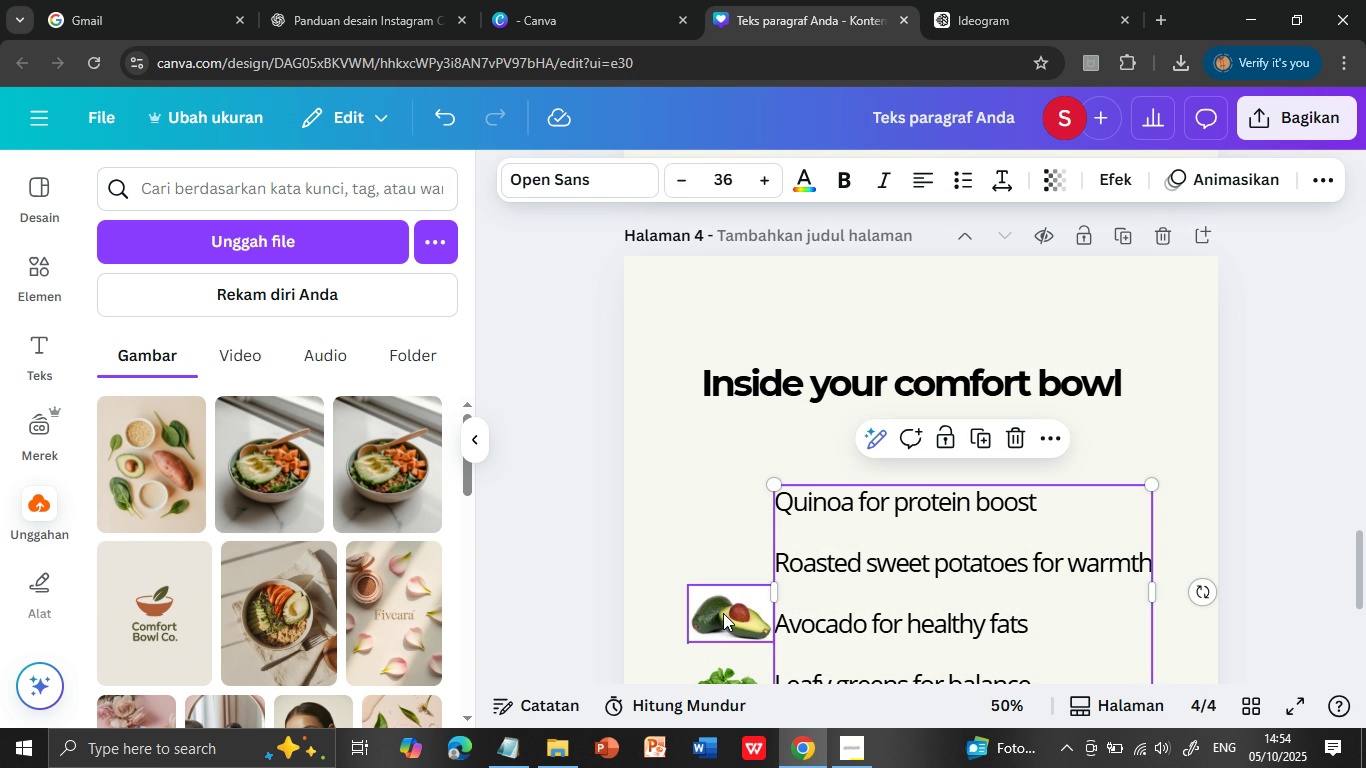 
left_click([723, 613])
 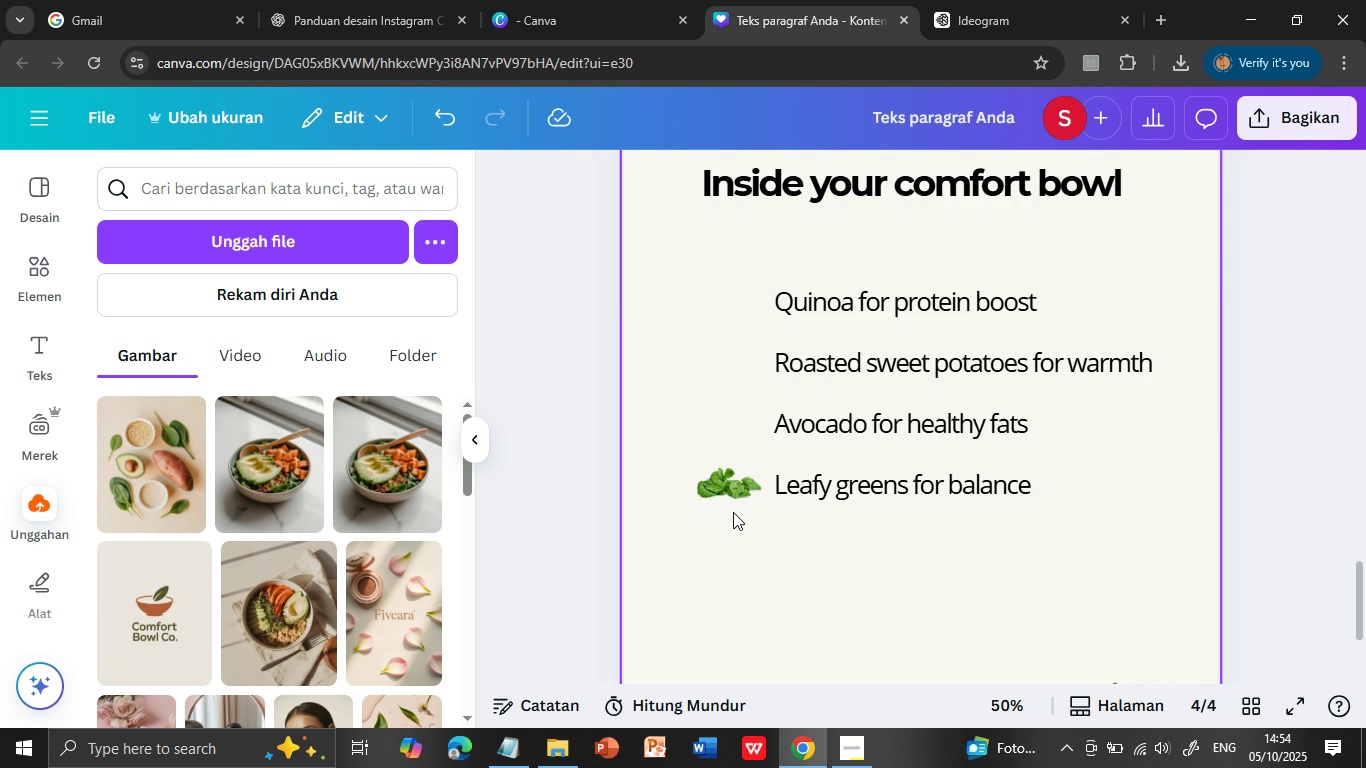 
key(Delete)
 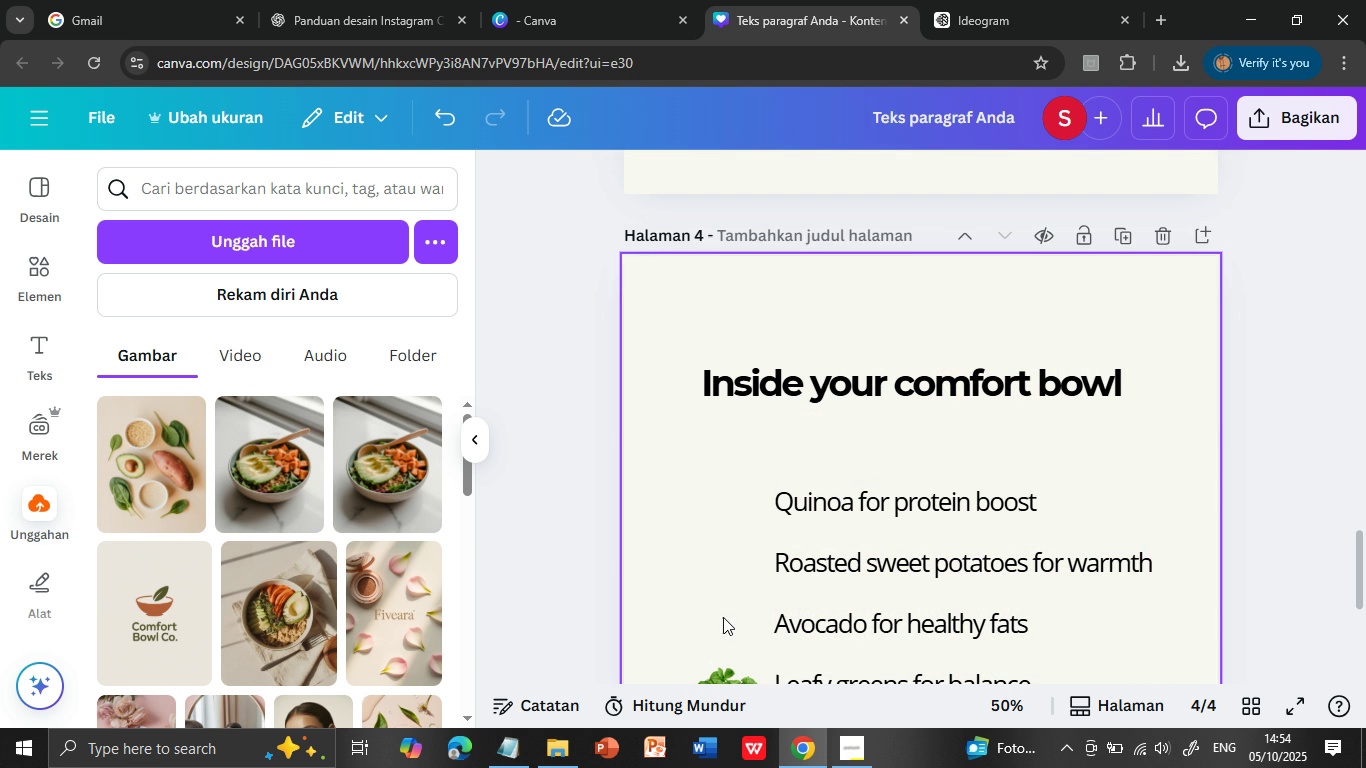 
scroll: coordinate [723, 617], scroll_direction: down, amount: 2.0
 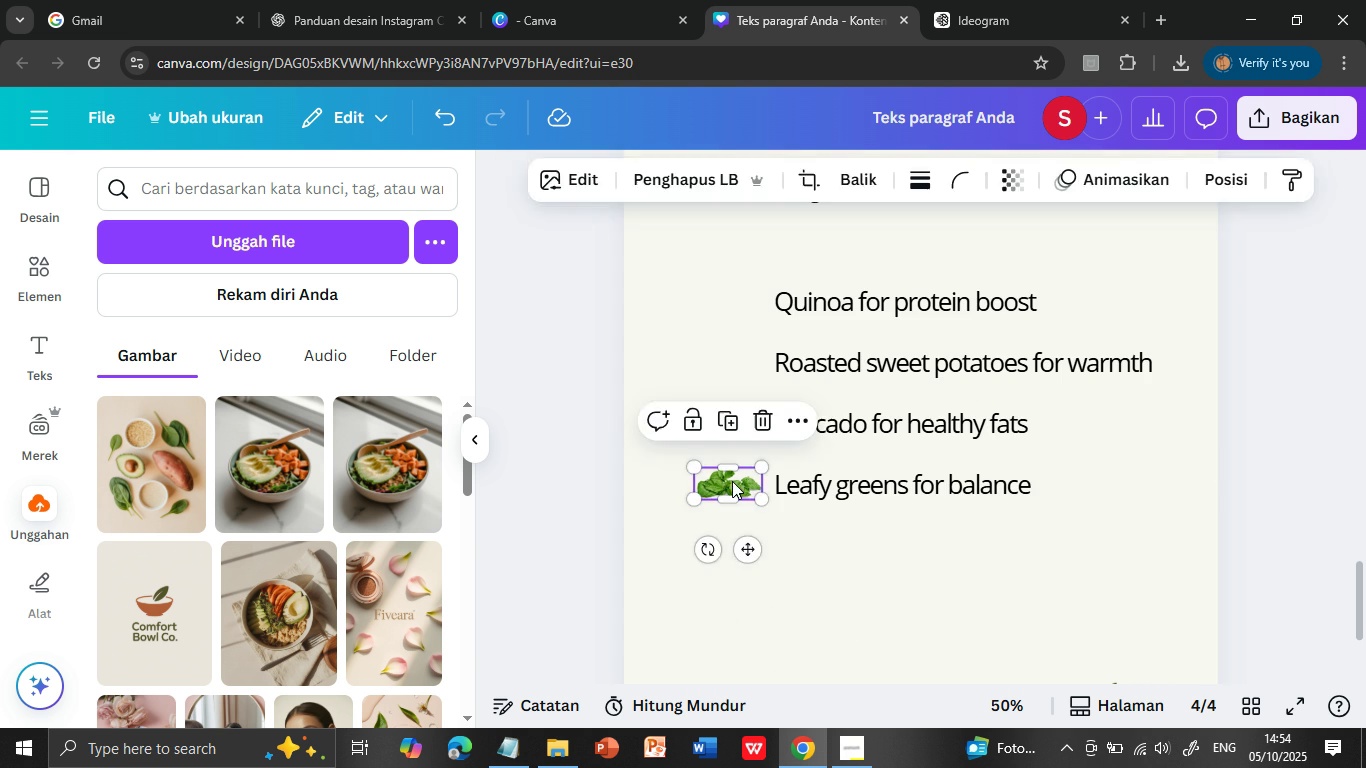 
left_click([732, 481])
 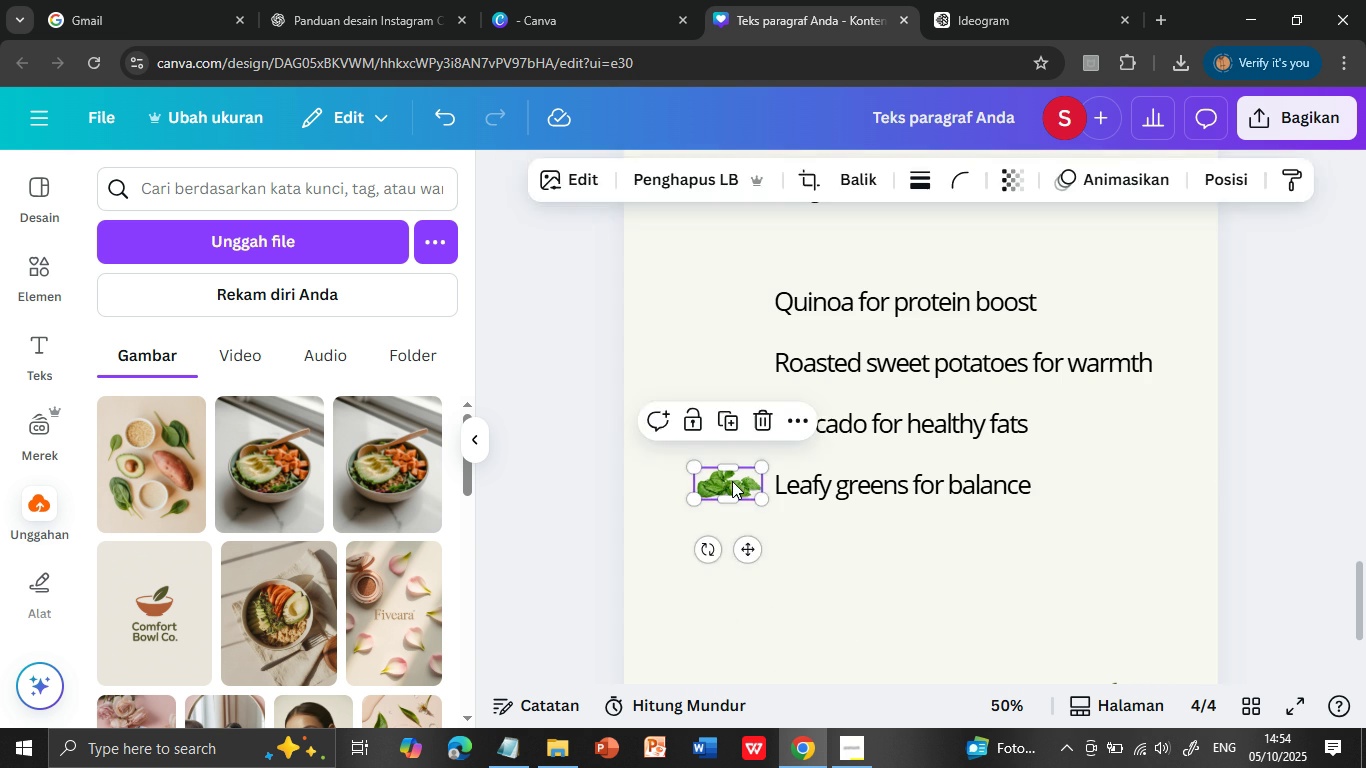 
key(Delete)
 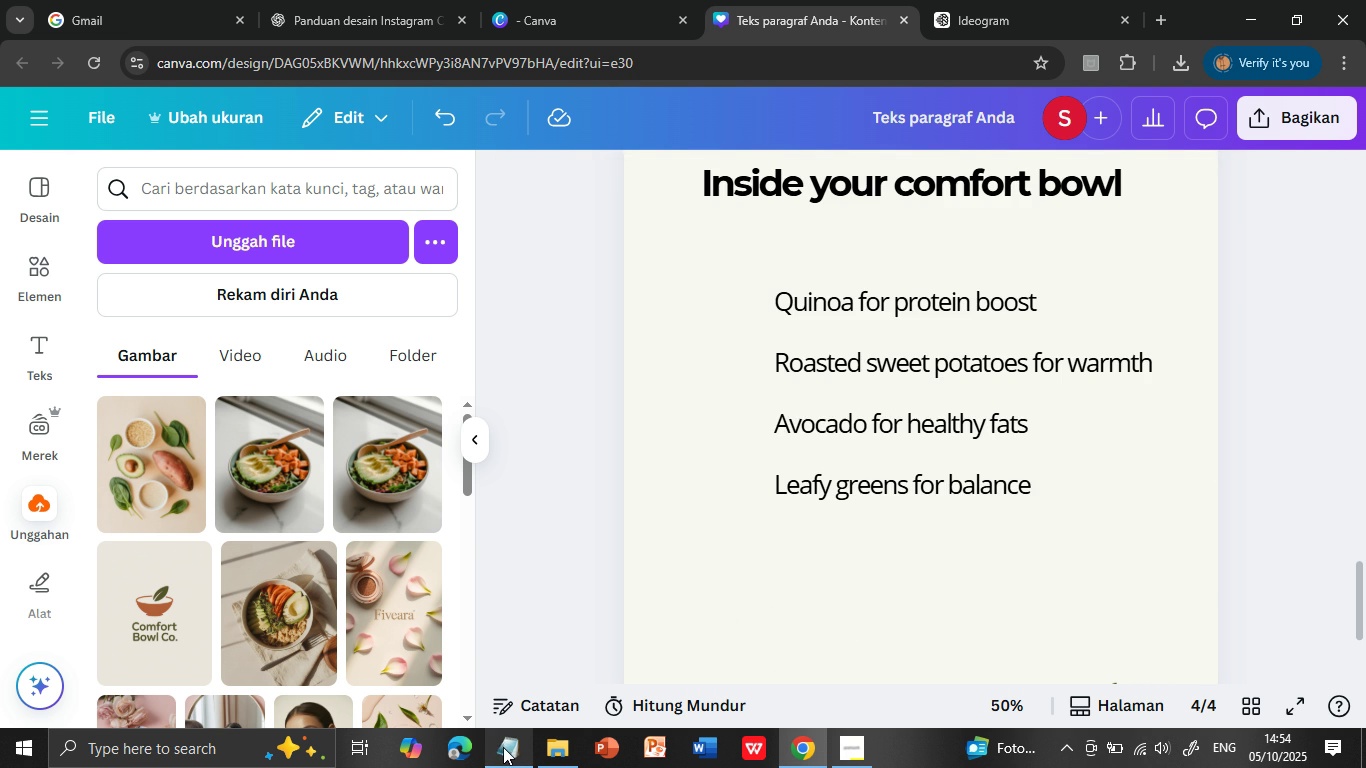 
left_click([504, 747])
 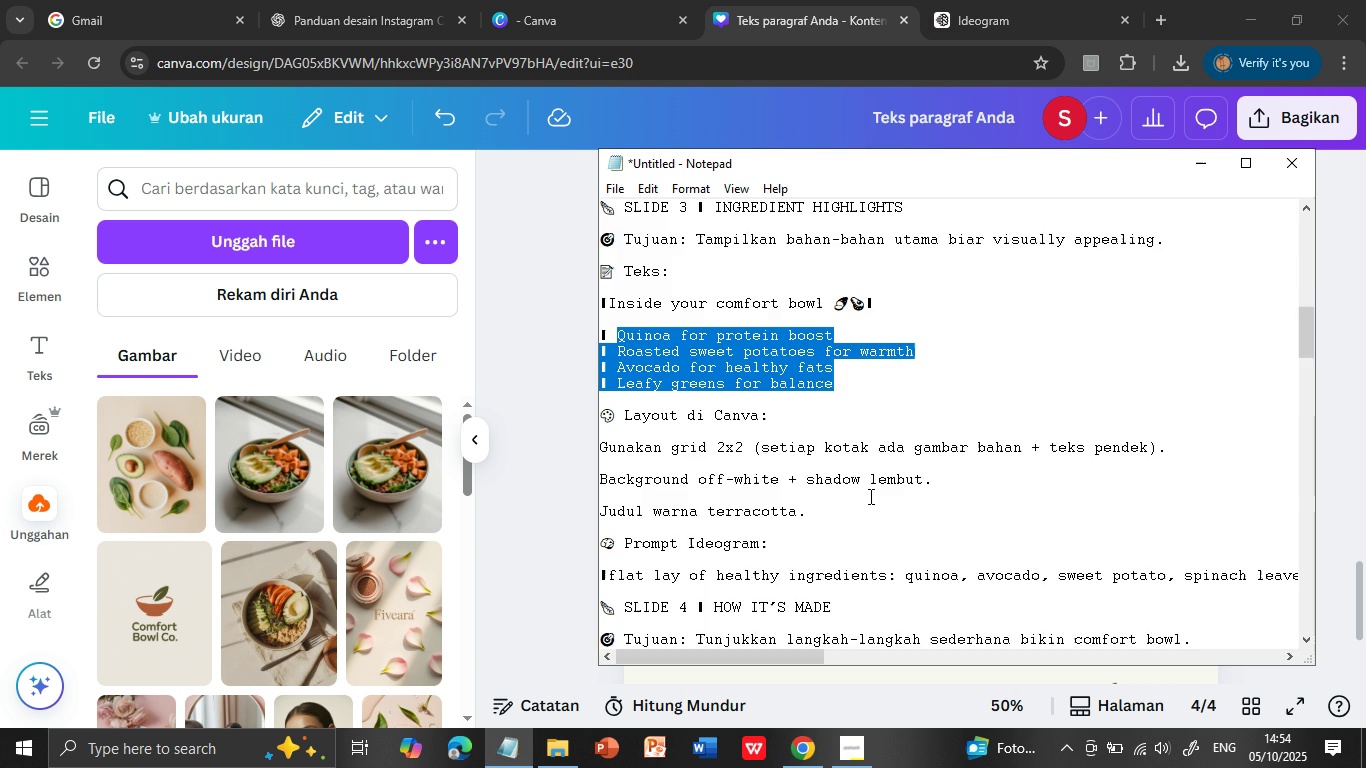 
scroll: coordinate [756, 426], scroll_direction: down, amount: 4.0